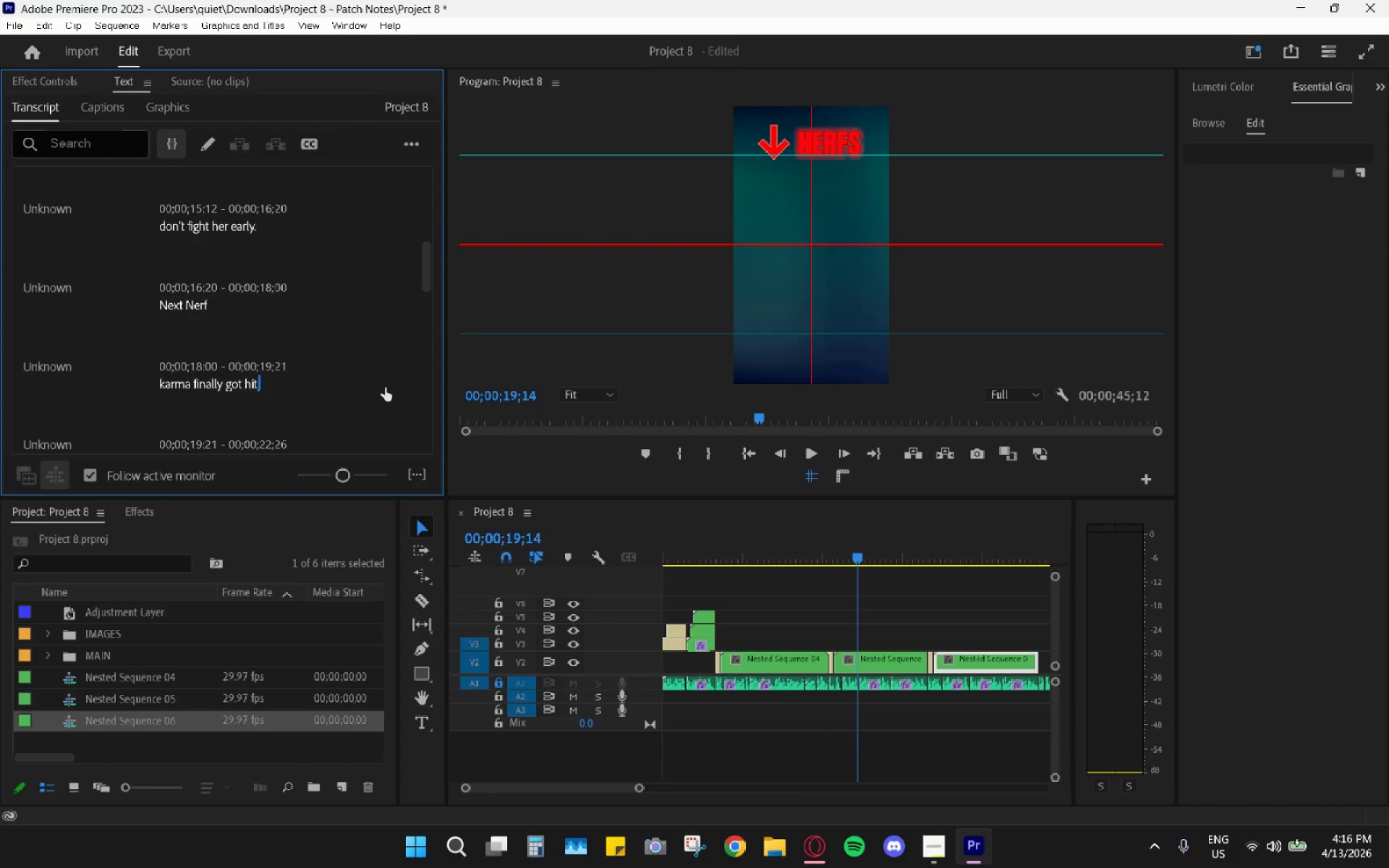 
scroll: coordinate [327, 354], scroll_direction: up, amount: 17.0
 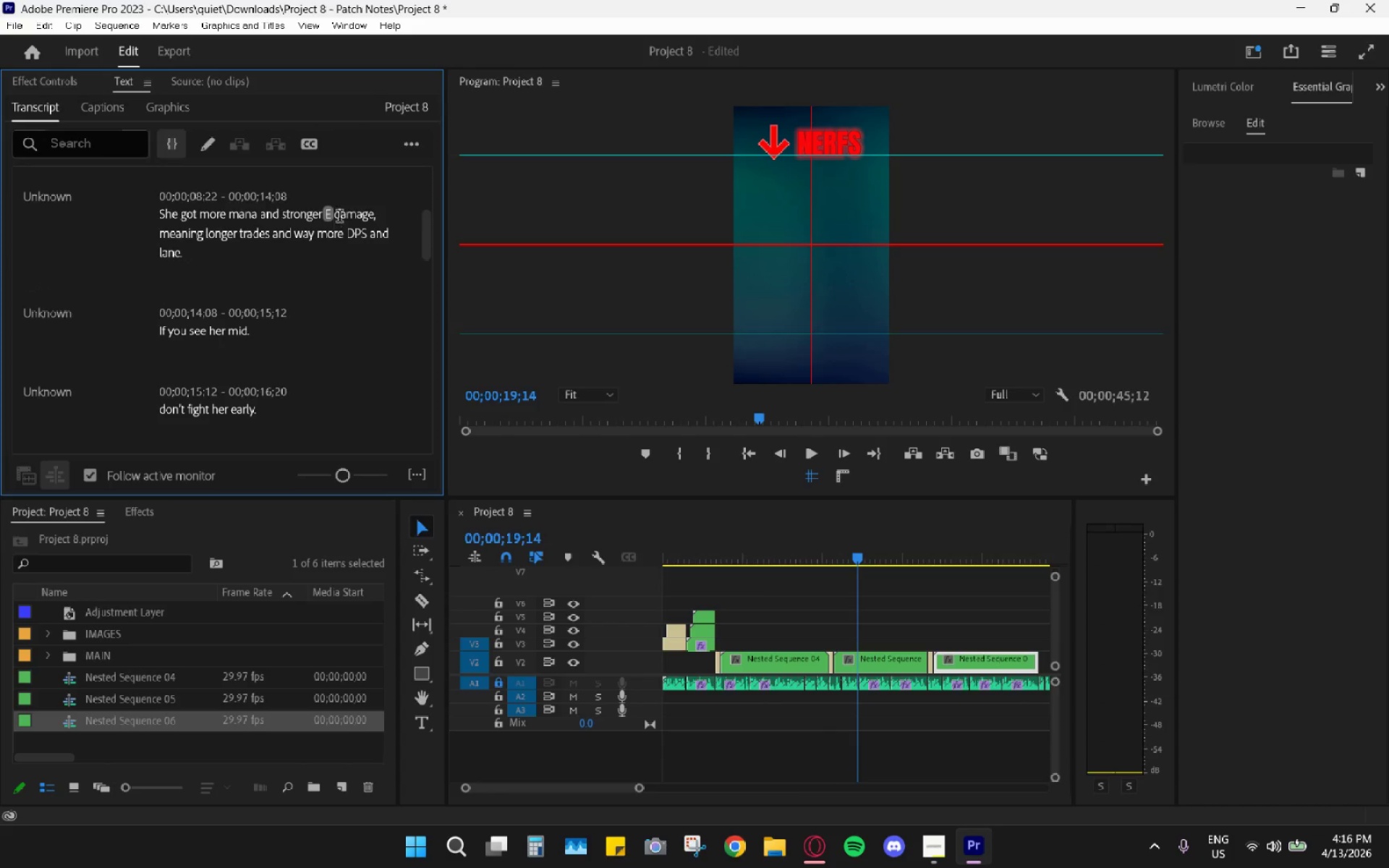 
double_click([366, 225])
 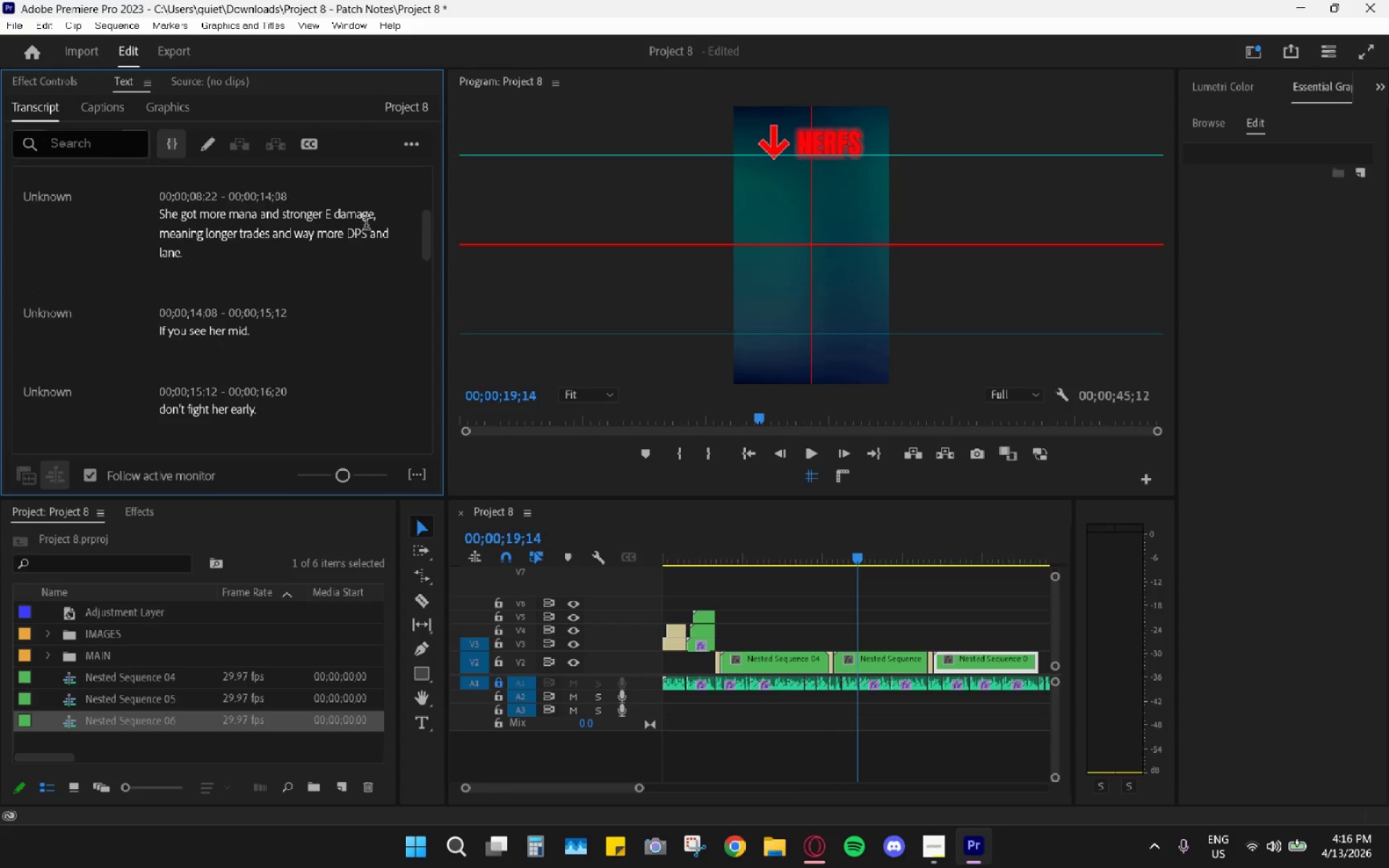 
triple_click([363, 227])
 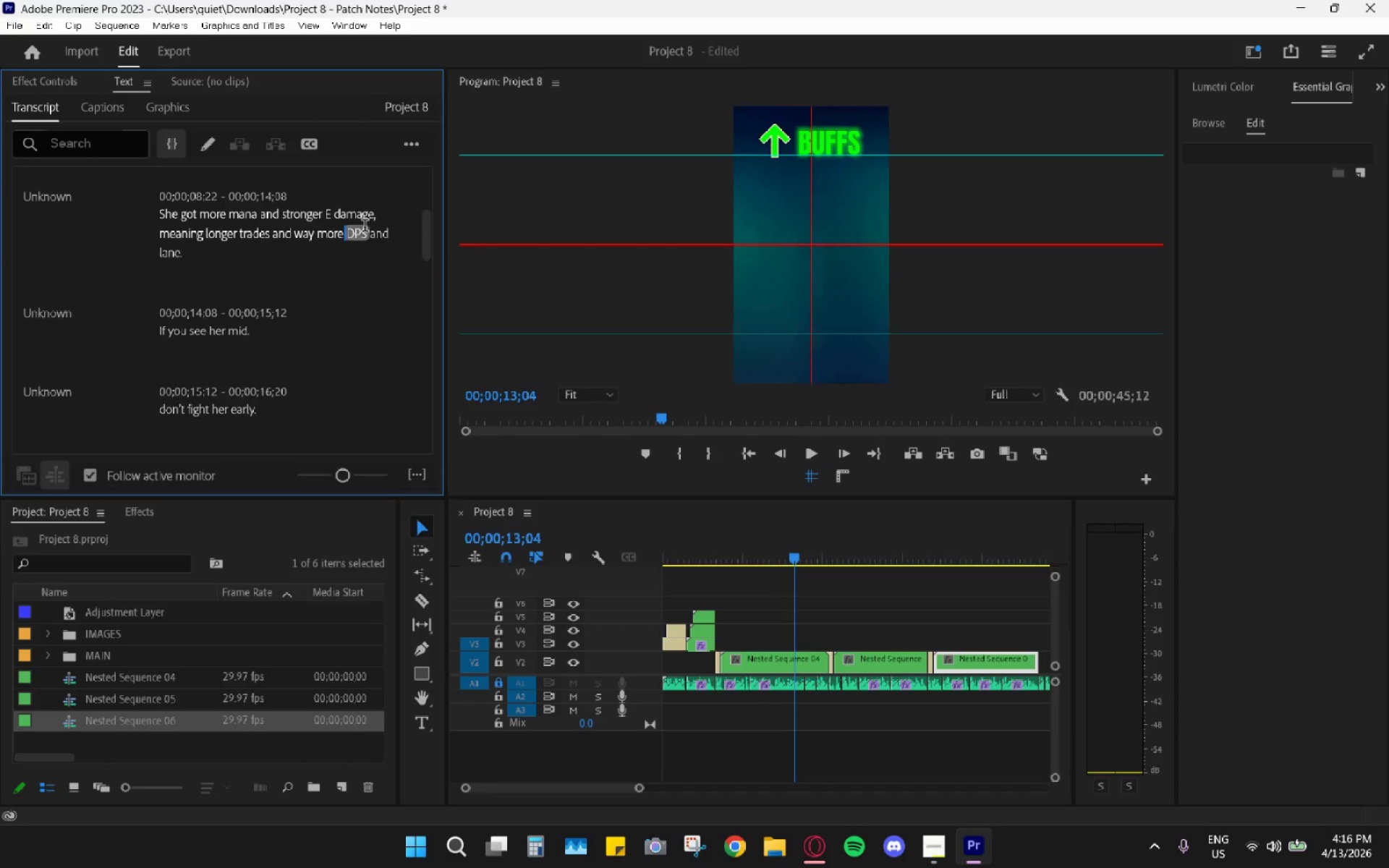 
triple_click([367, 227])
 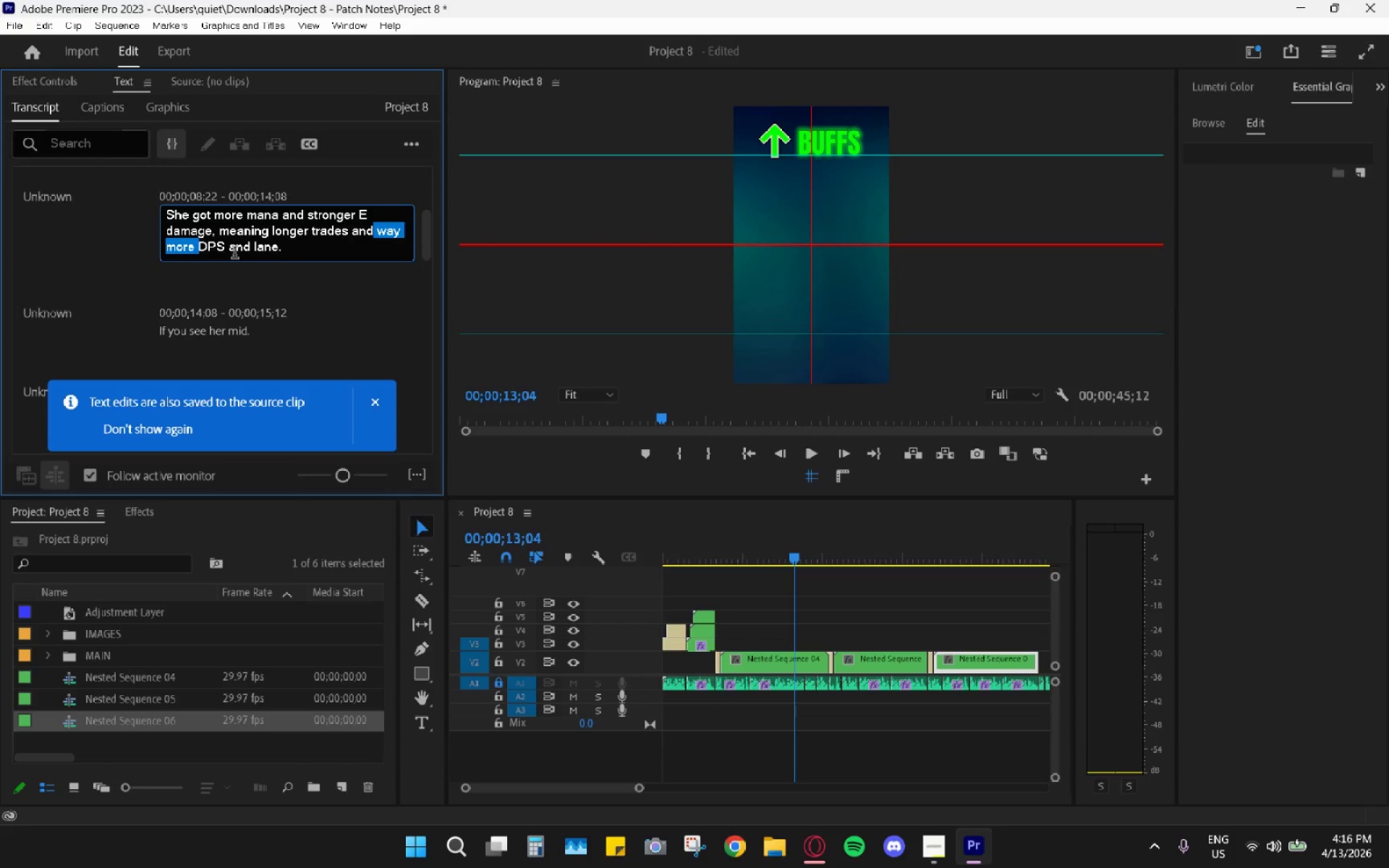 
double_click([234, 248])
 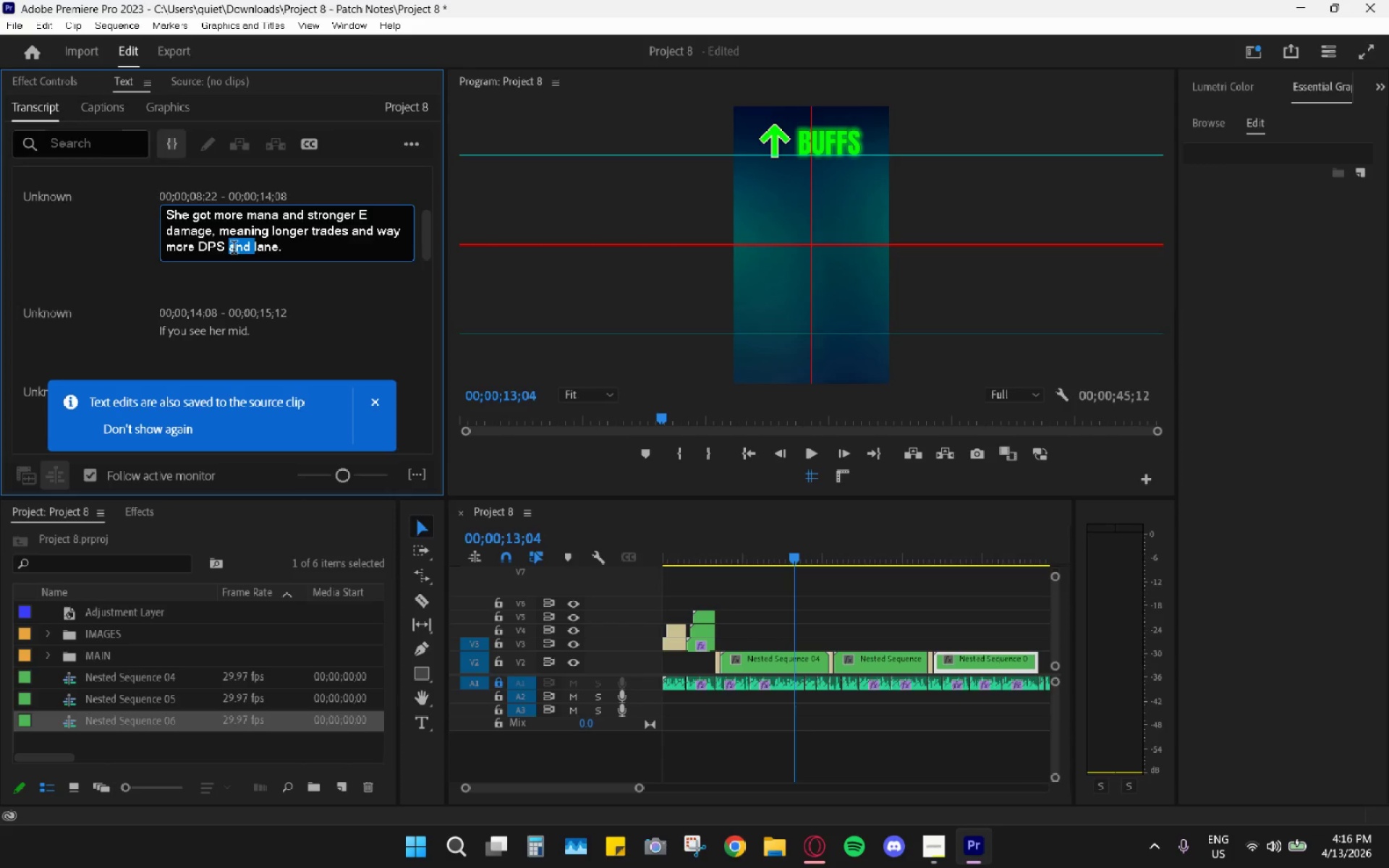 
type(in )
 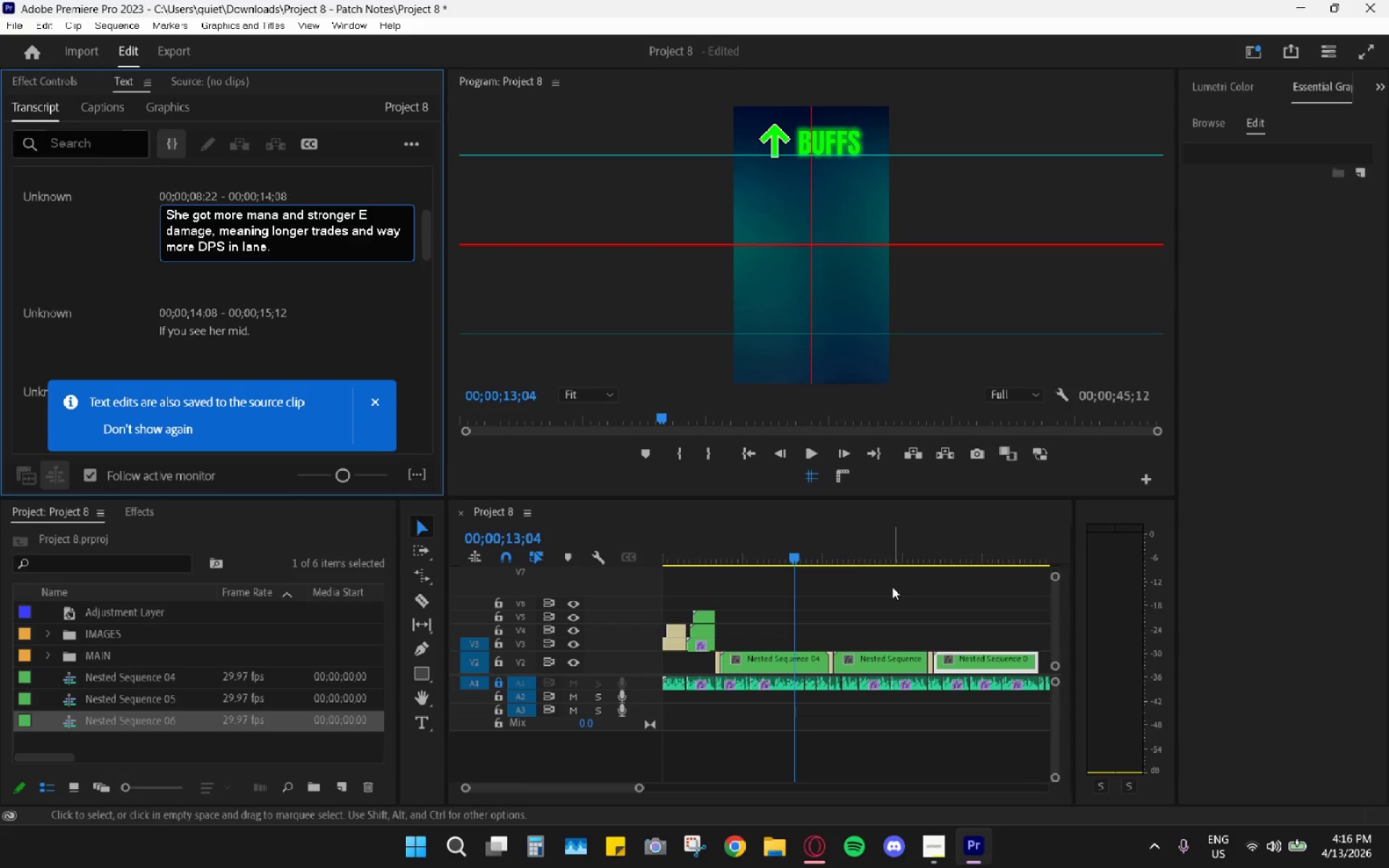 
left_click([795, 535])
 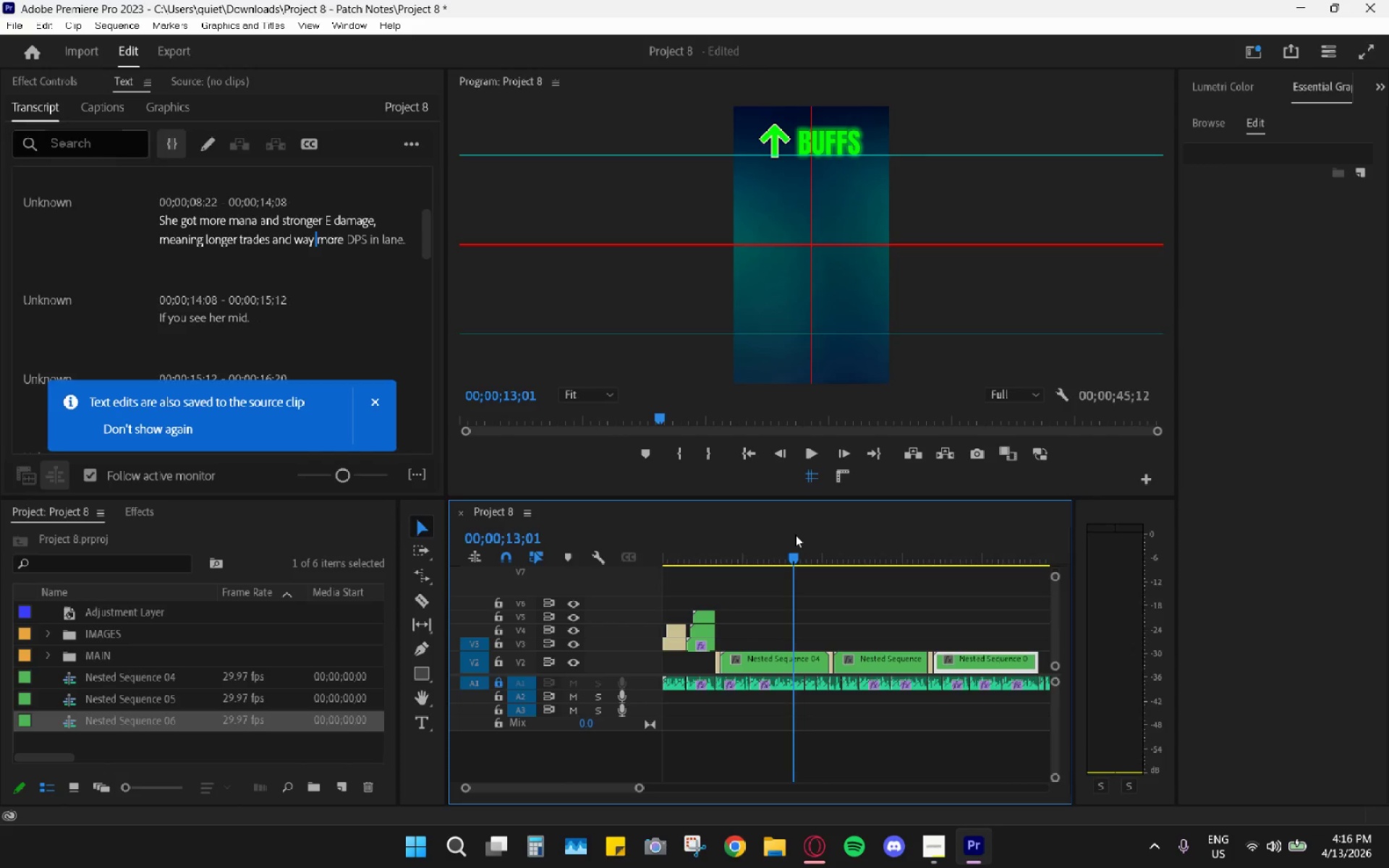 
key(Space)
 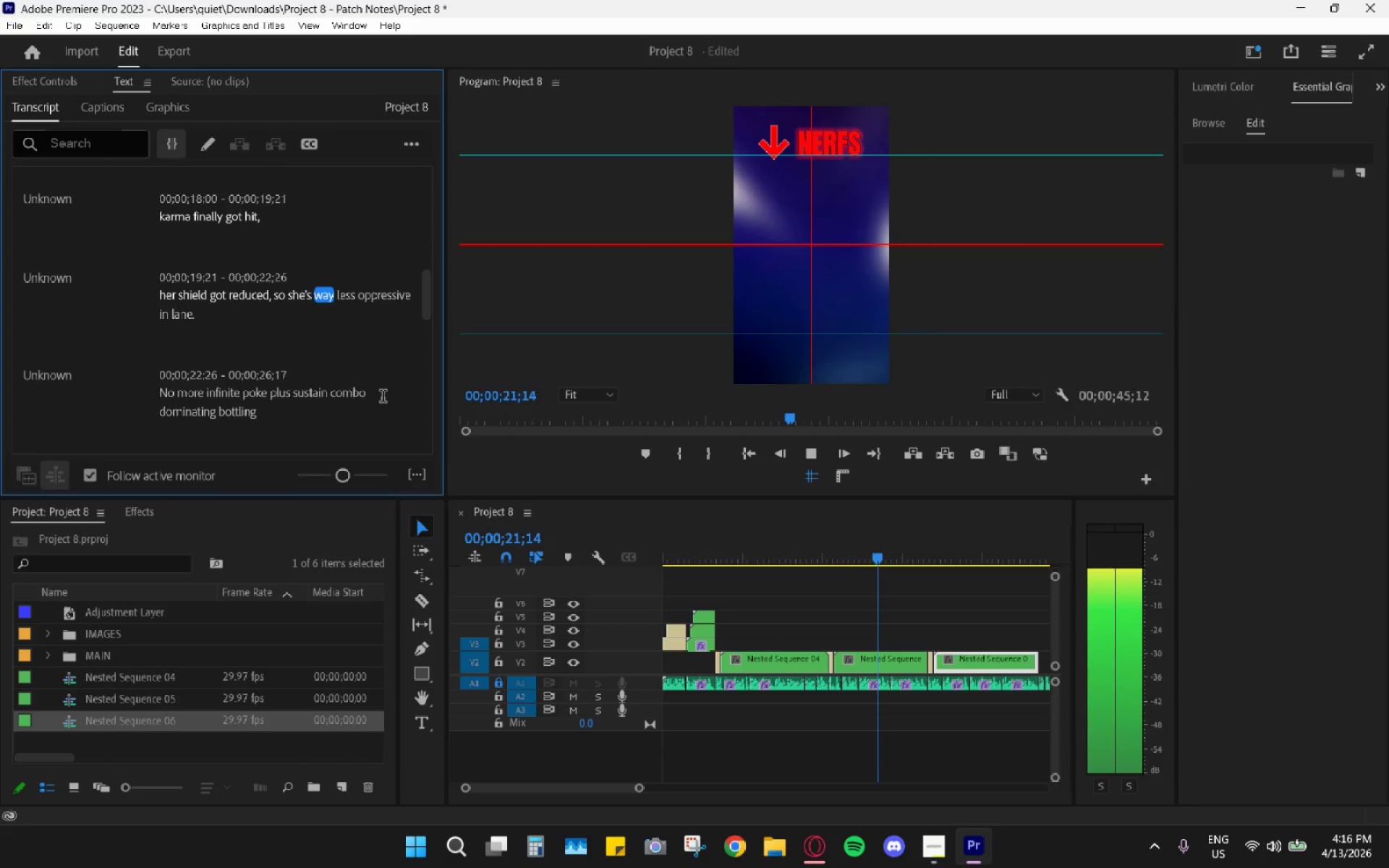 
wait(13.55)
 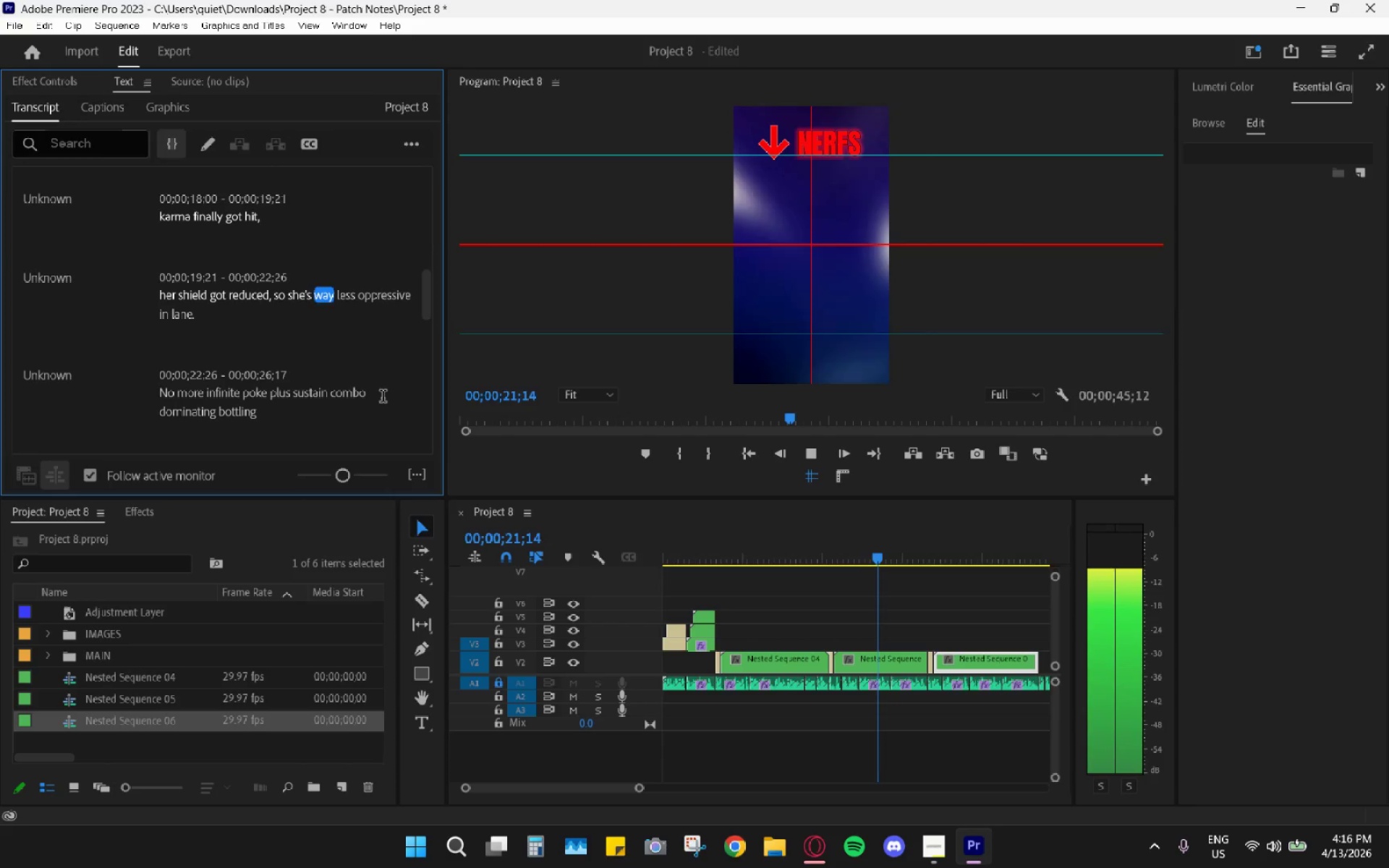 
key(Space)
 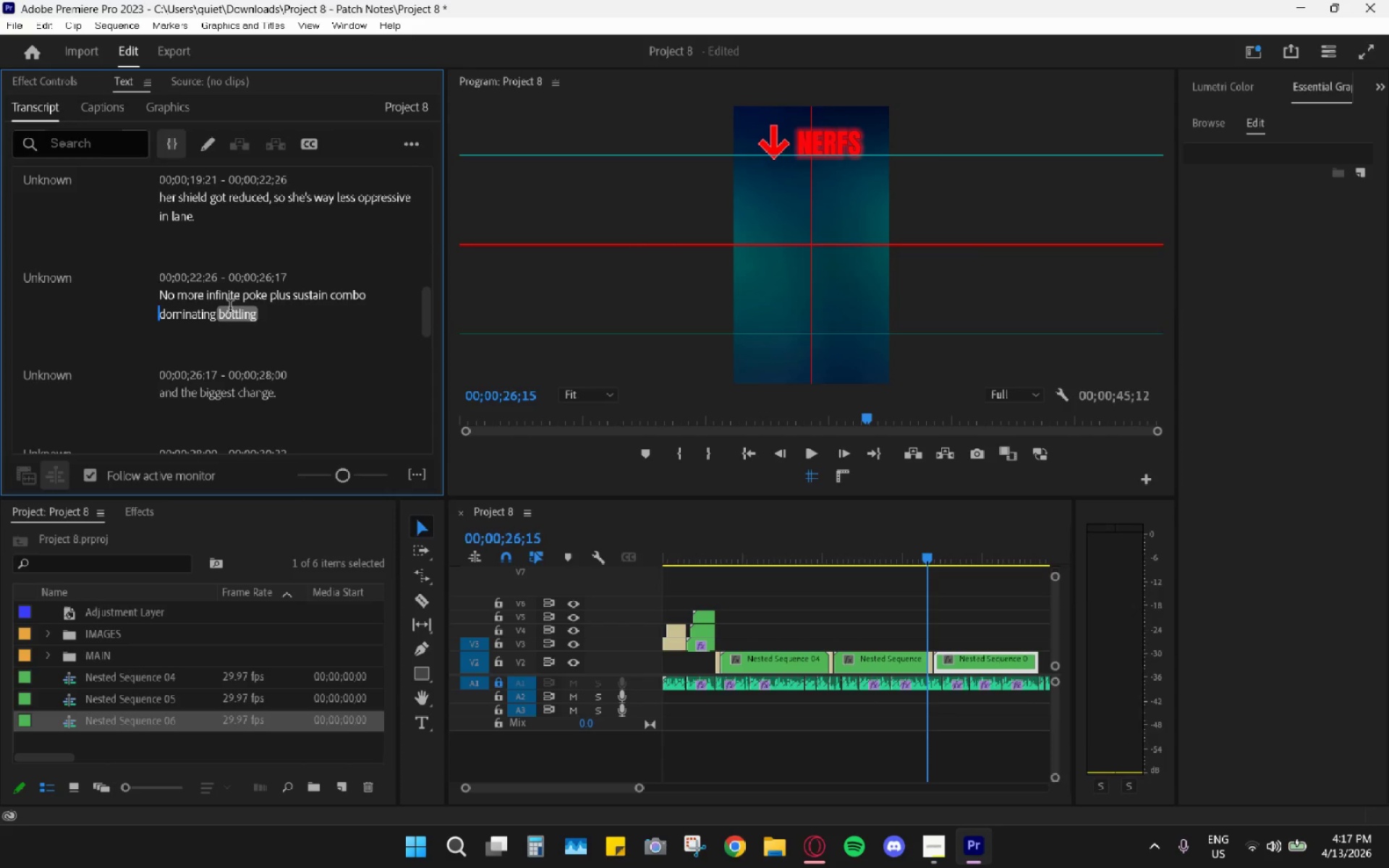 
double_click([231, 308])
 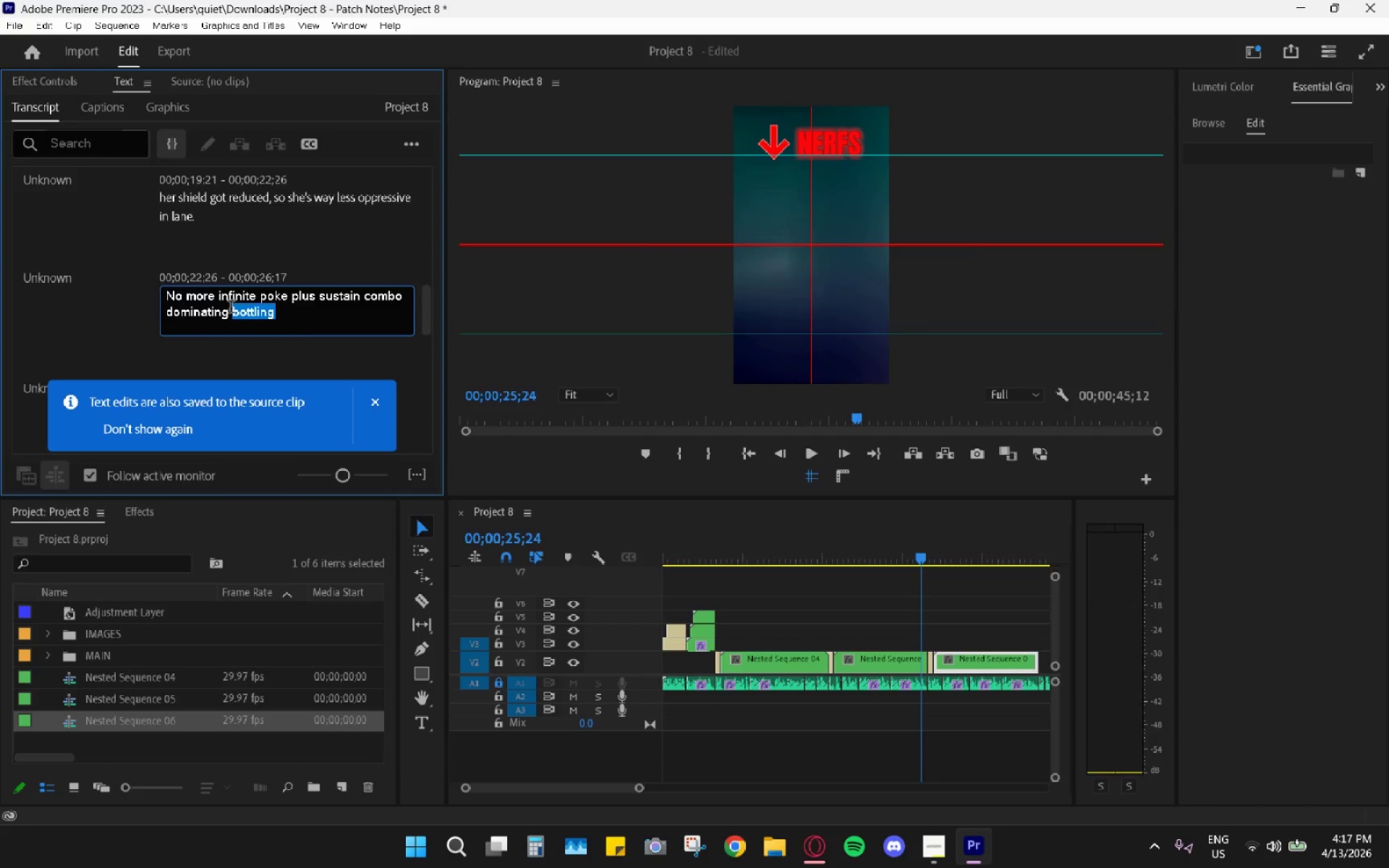 
type(botlane)
 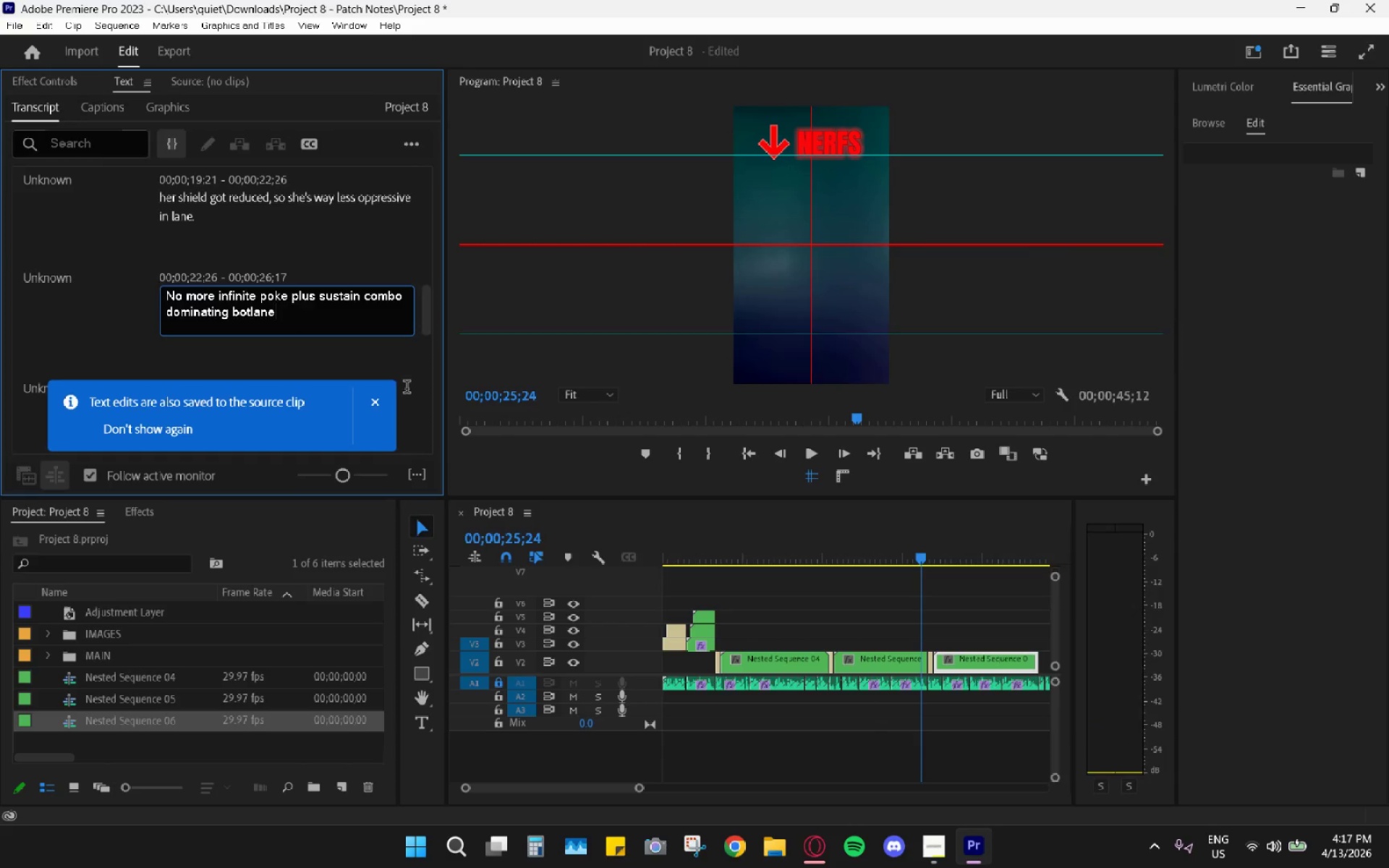 
left_click([383, 404])
 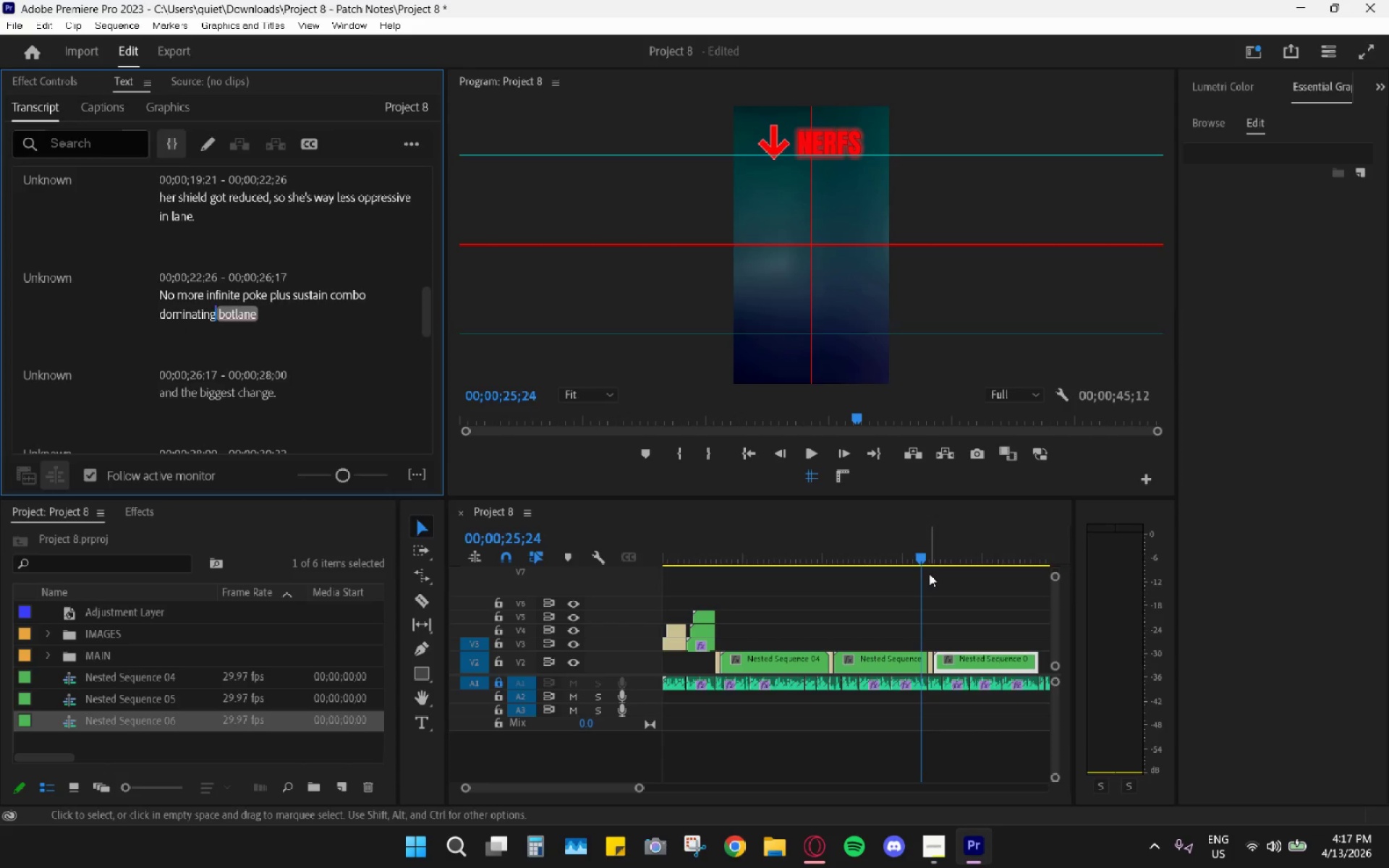 
left_click([922, 557])
 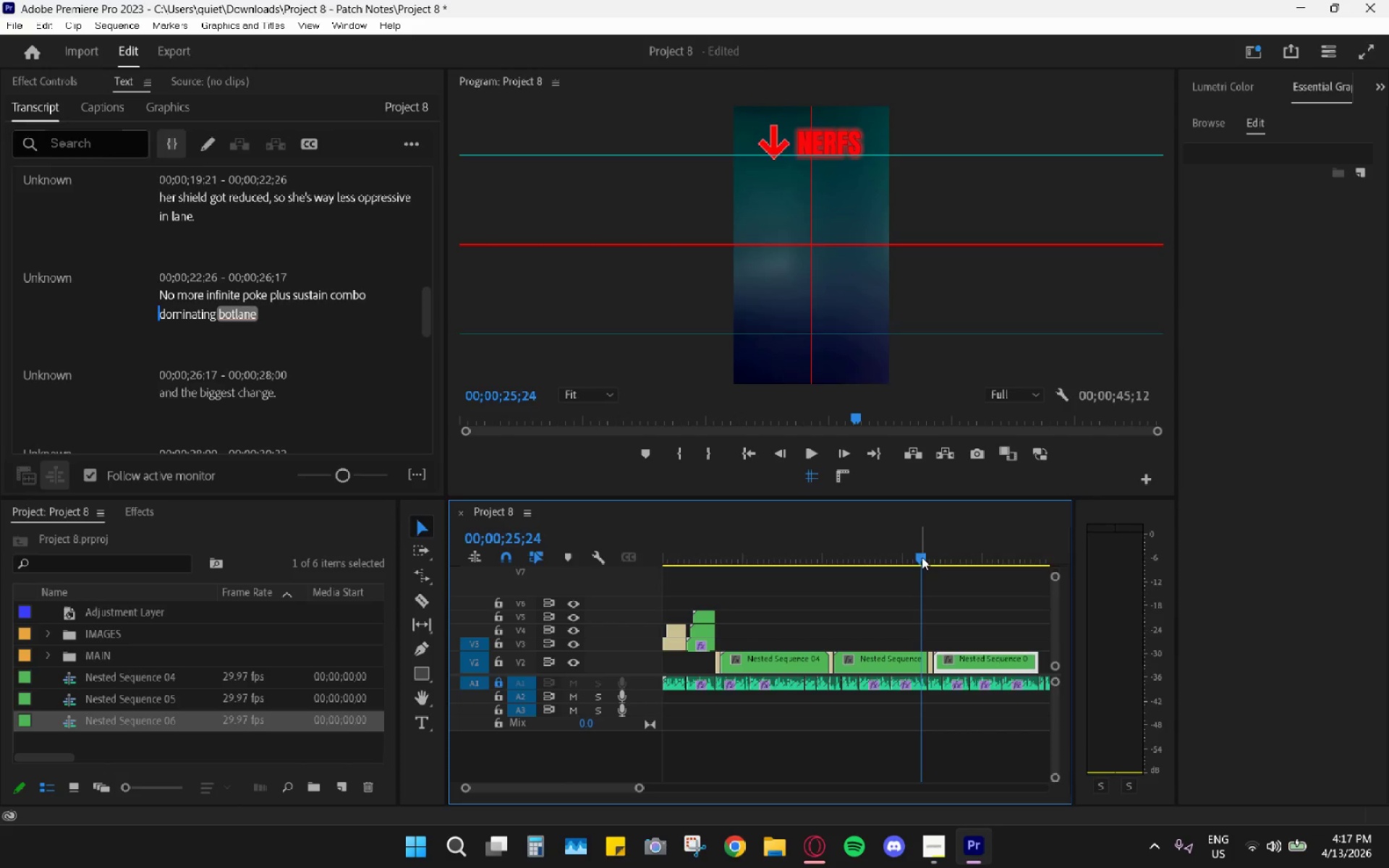 
left_click_drag(start_coordinate=[917, 556], to_coordinate=[910, 556])
 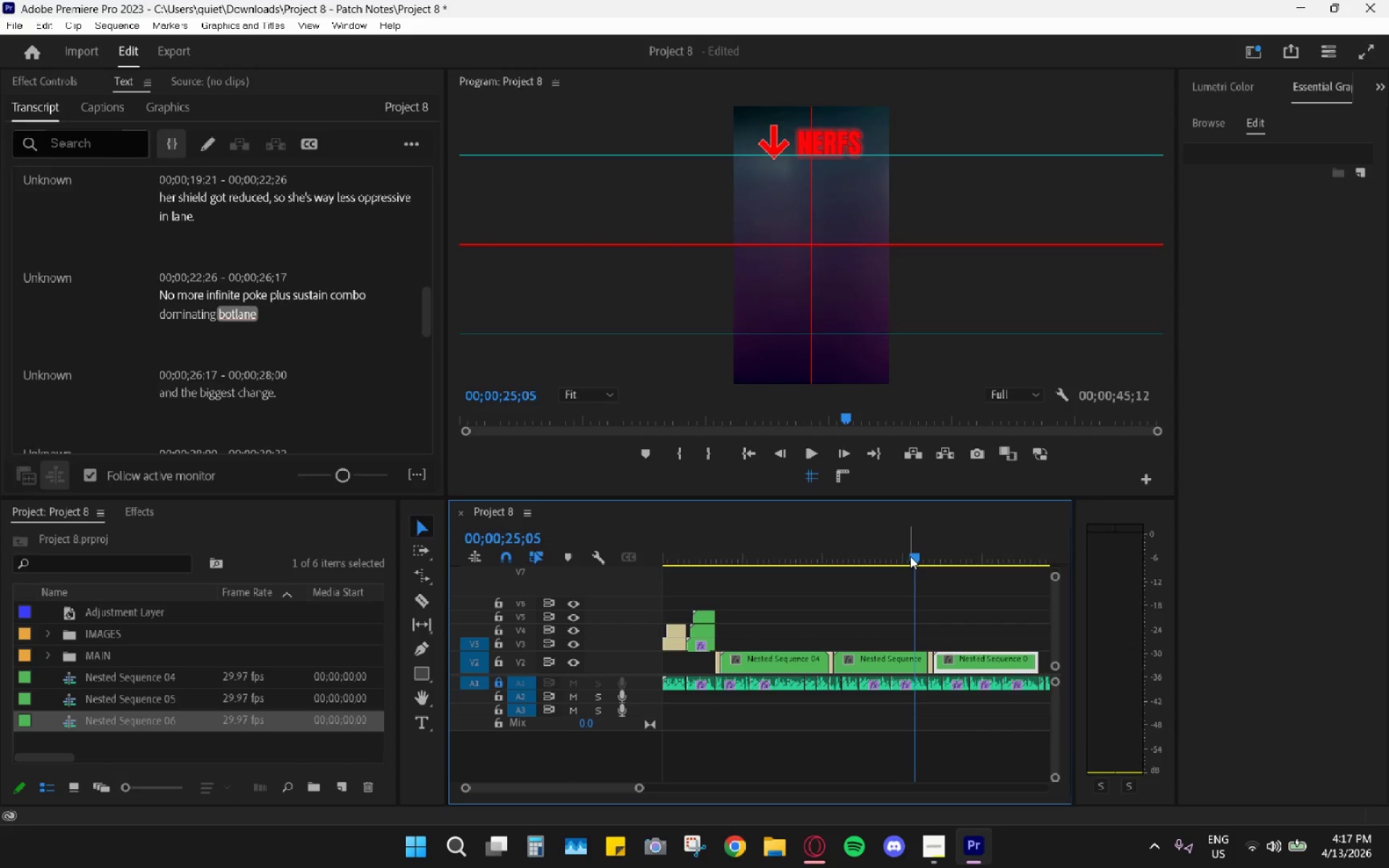 
key(Space)
 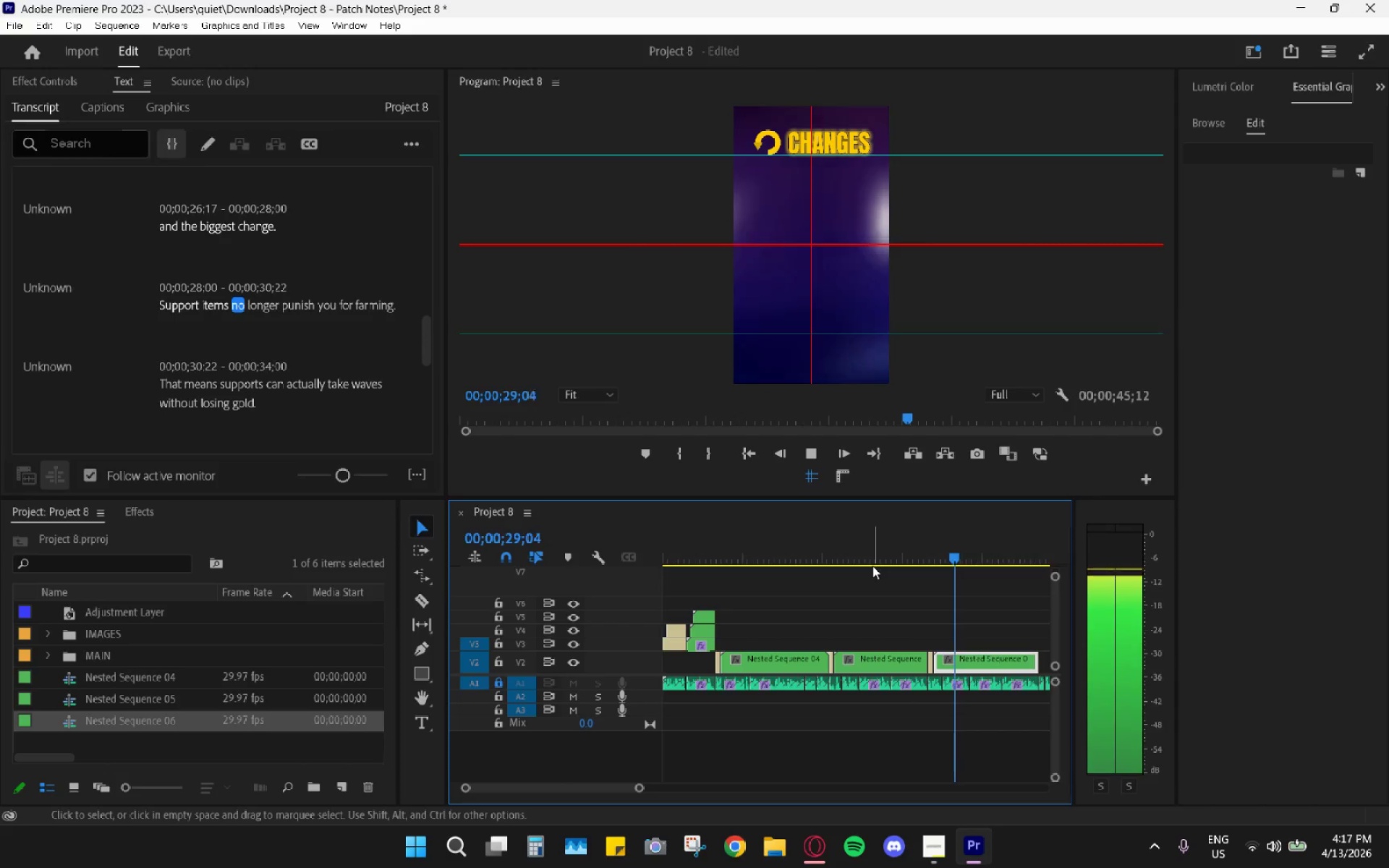 
wait(5.39)
 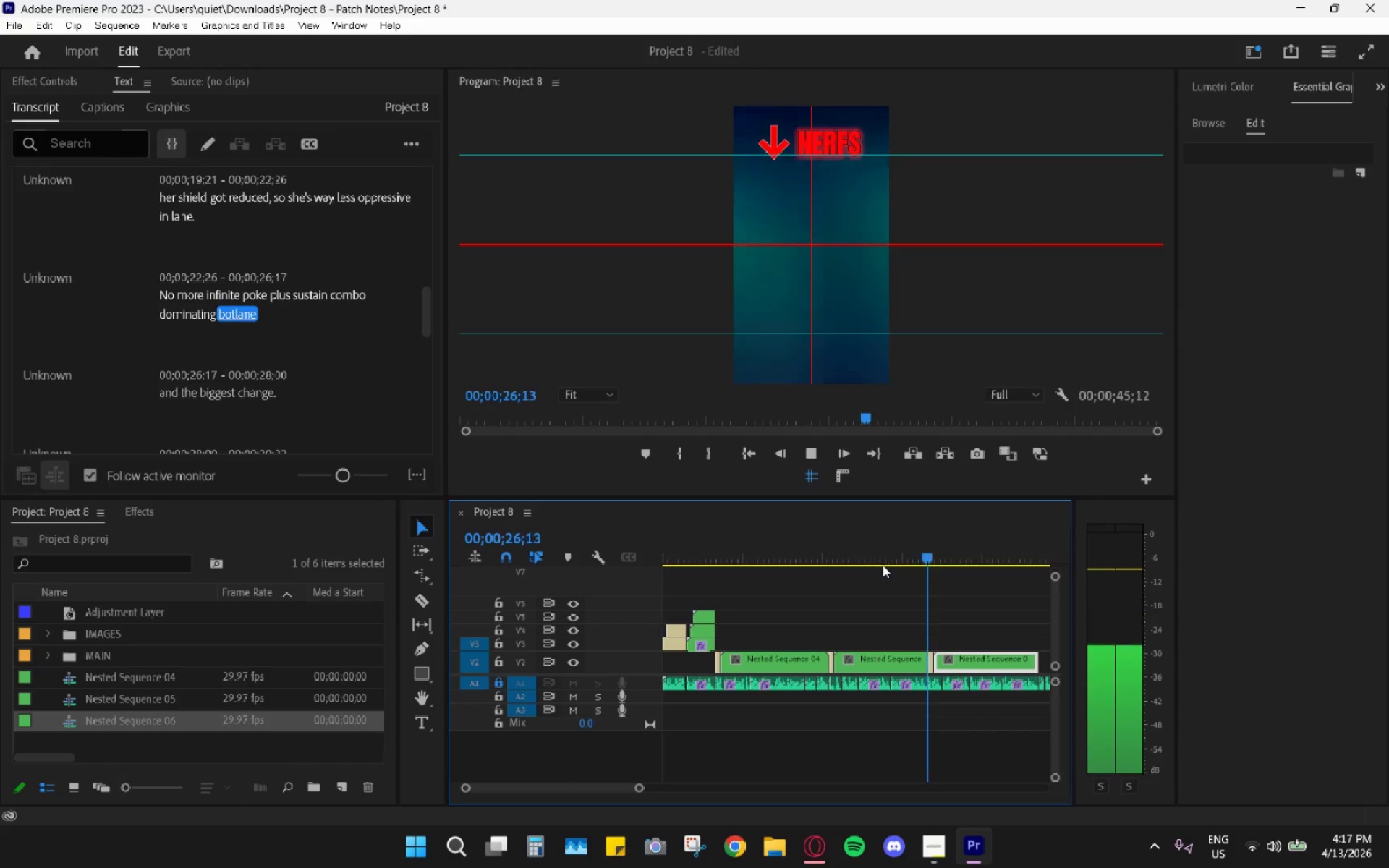 
key(Space)
 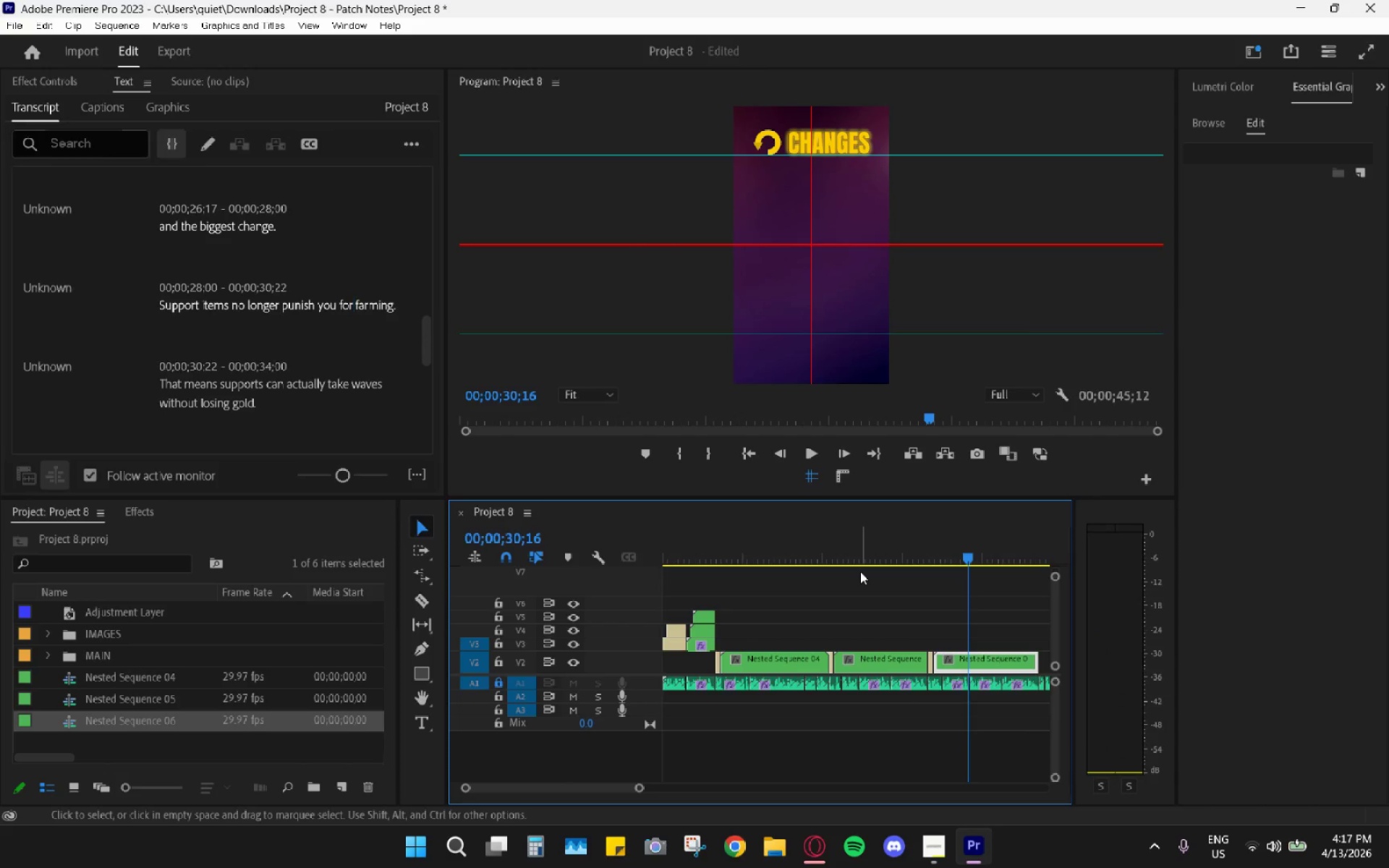 
key(Space)
 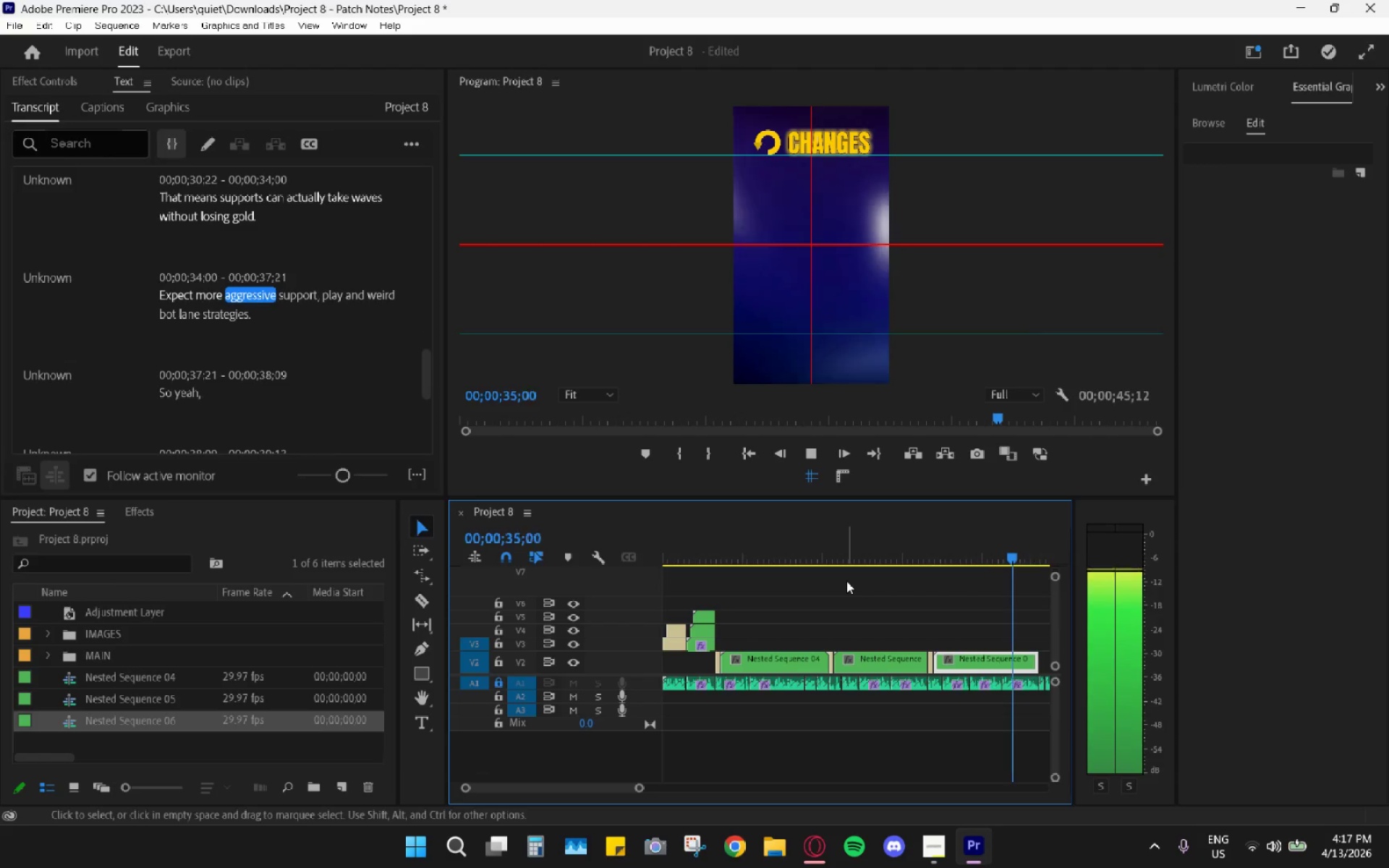 
wait(6.03)
 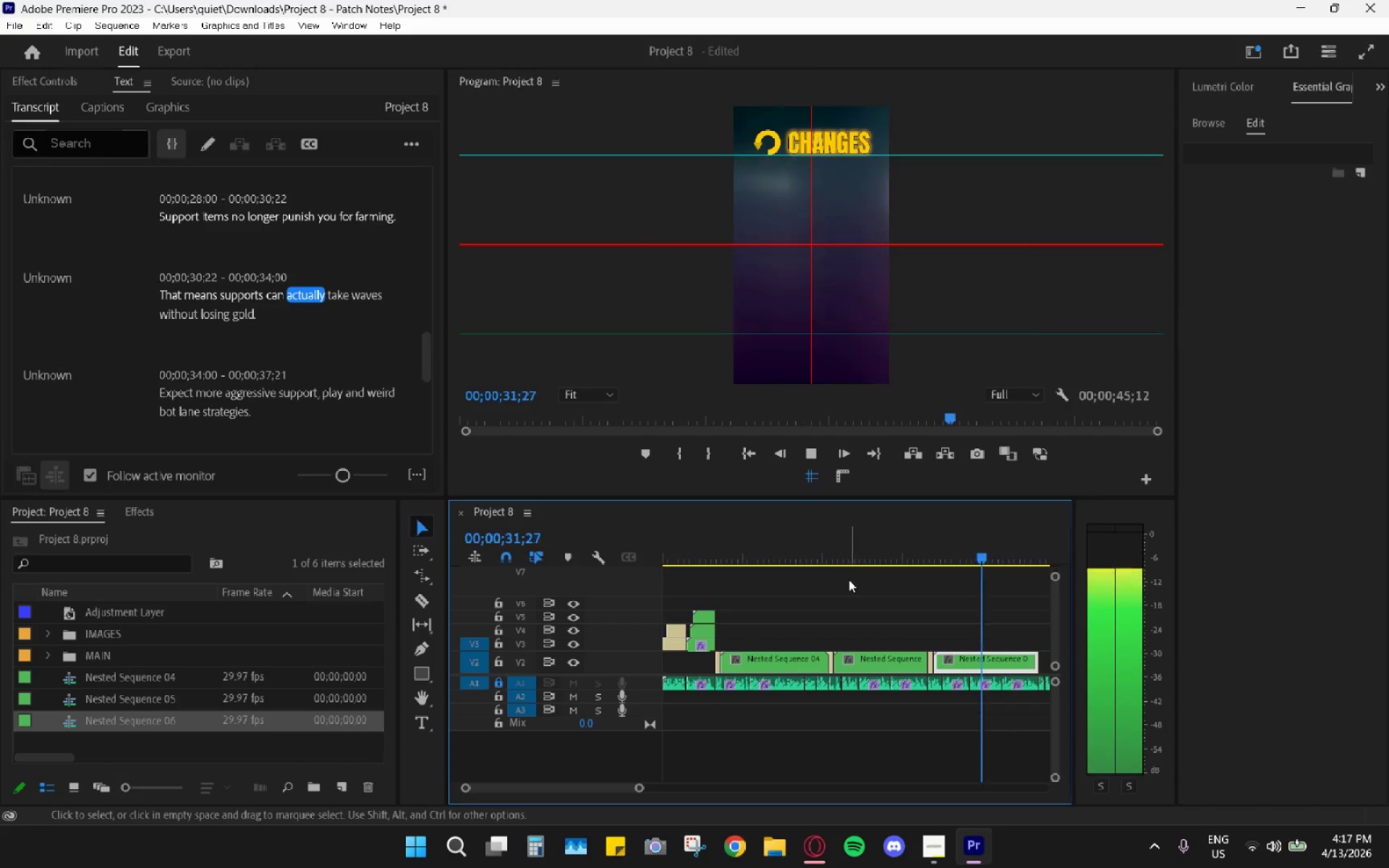 
key(Space)
 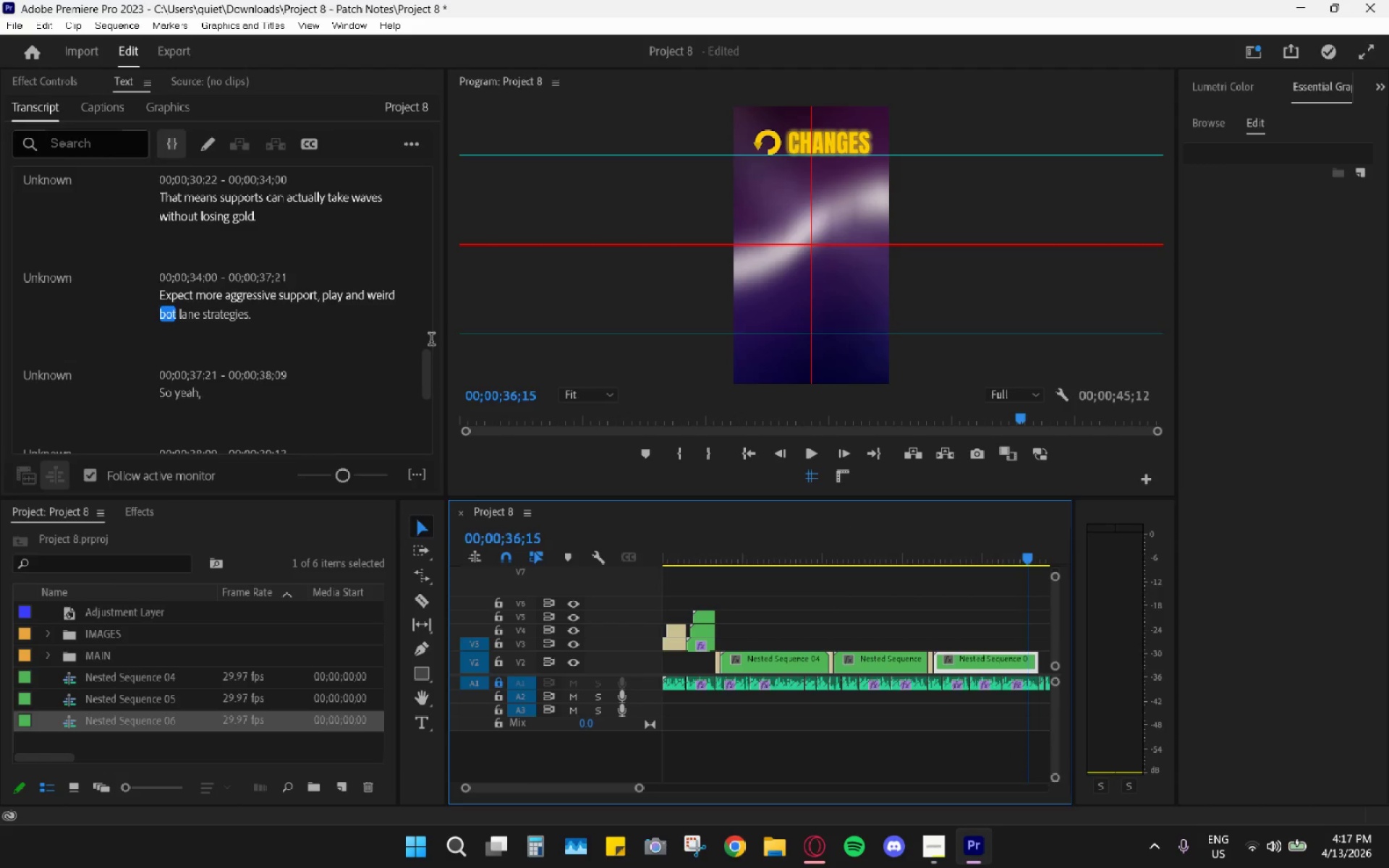 
key(Space)
 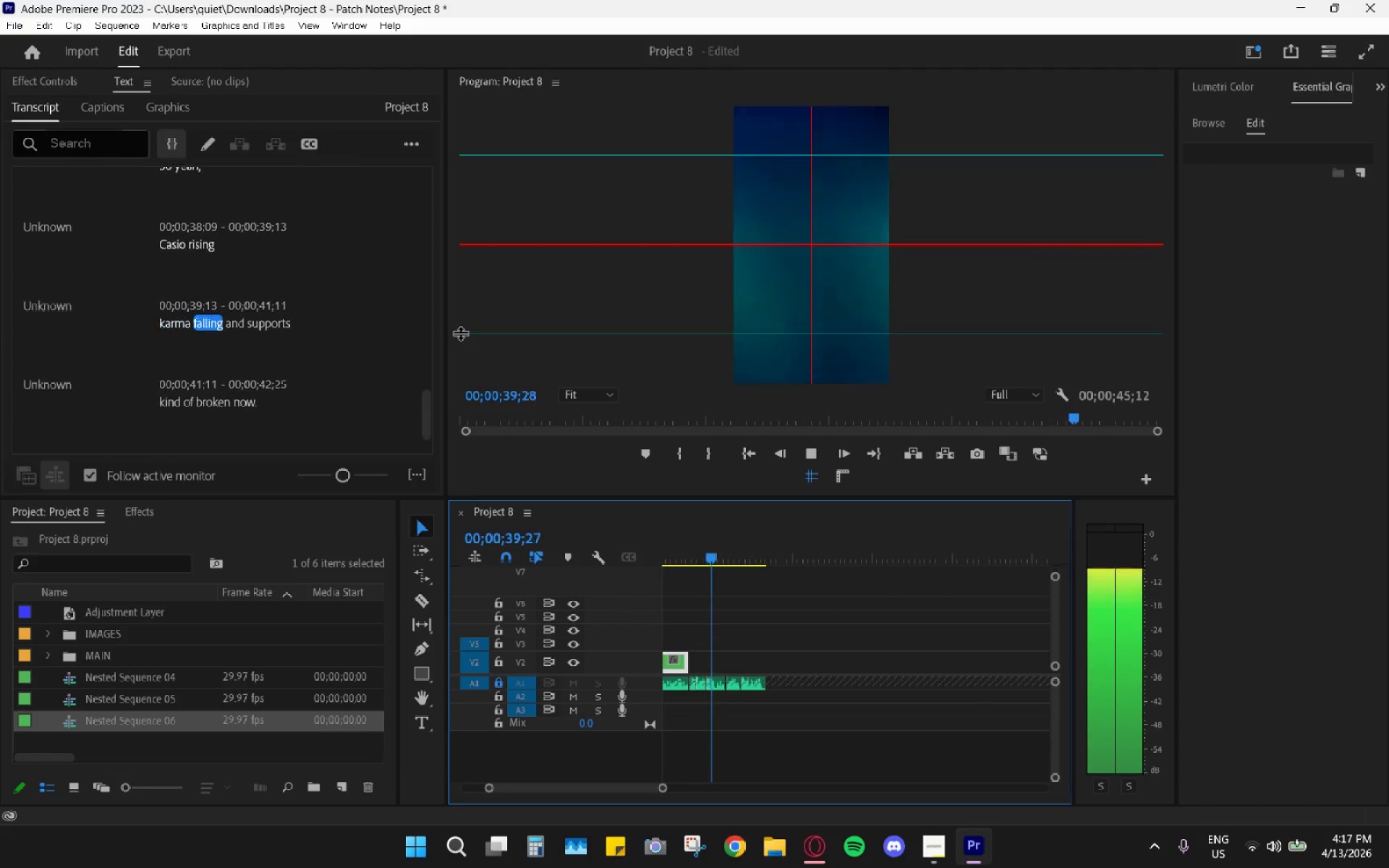 
wait(8.5)
 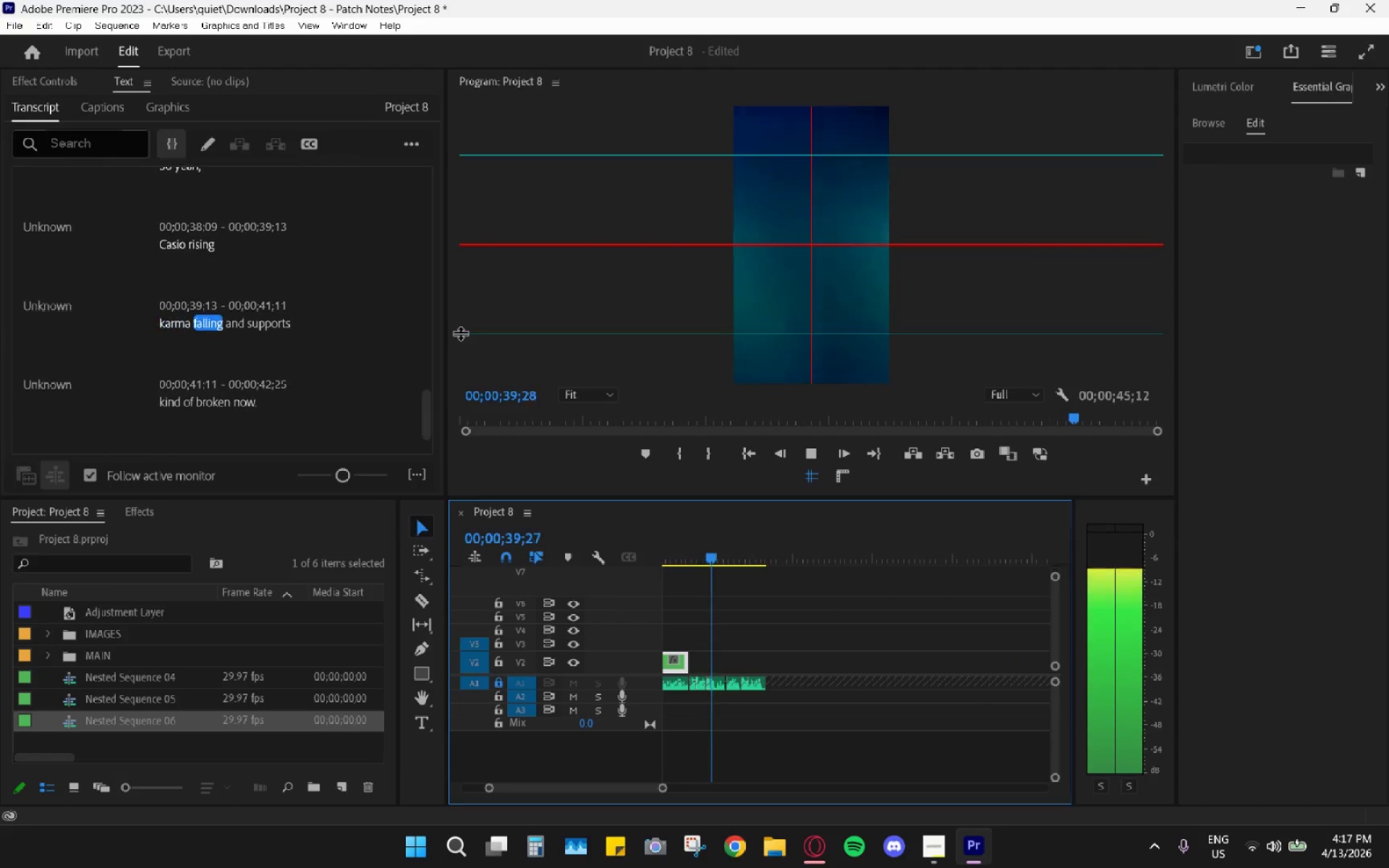 
key(Space)
 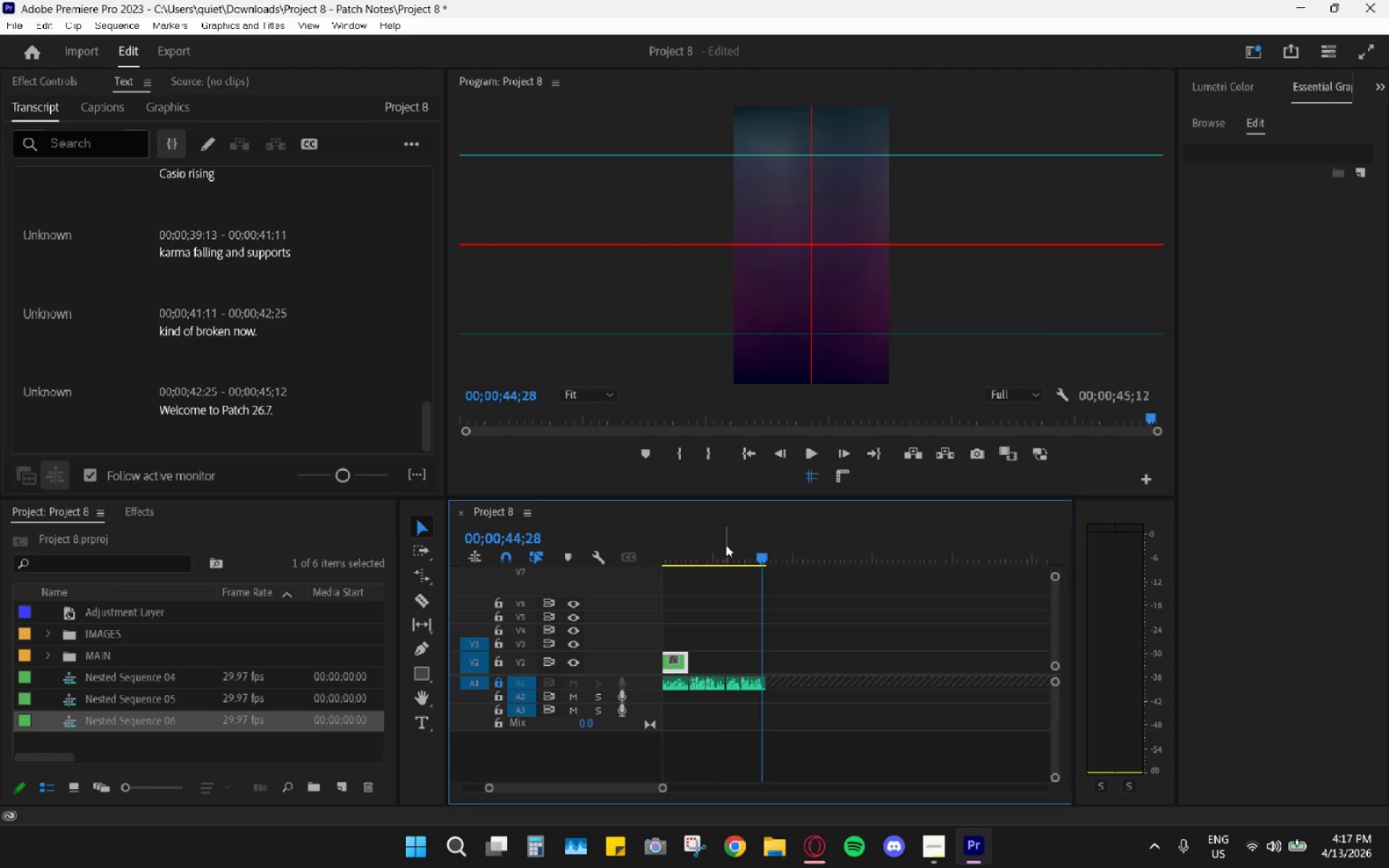 
left_click_drag(start_coordinate=[721, 546], to_coordinate=[689, 547])
 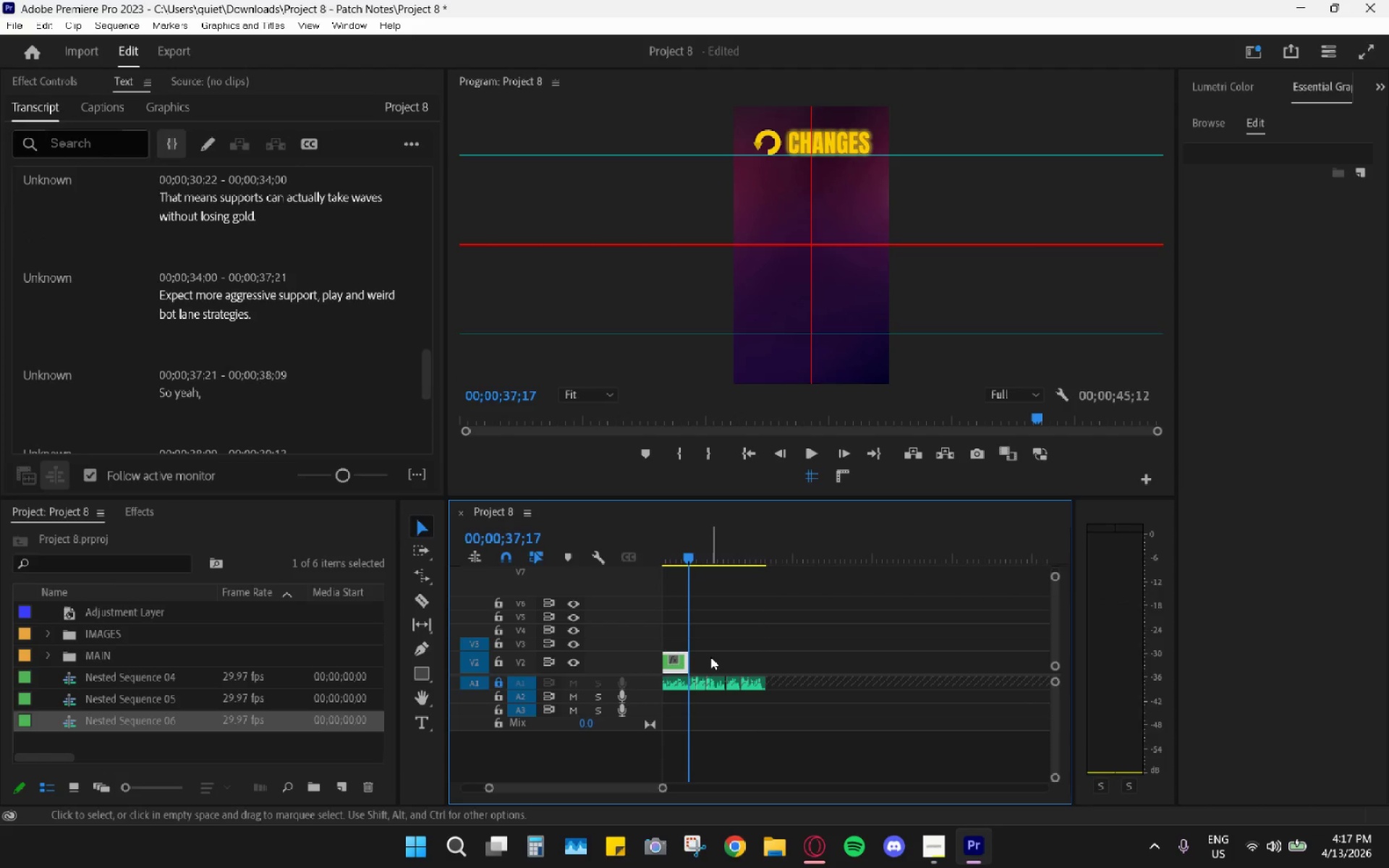 
scroll: coordinate [710, 654], scroll_direction: up, amount: 2.0
 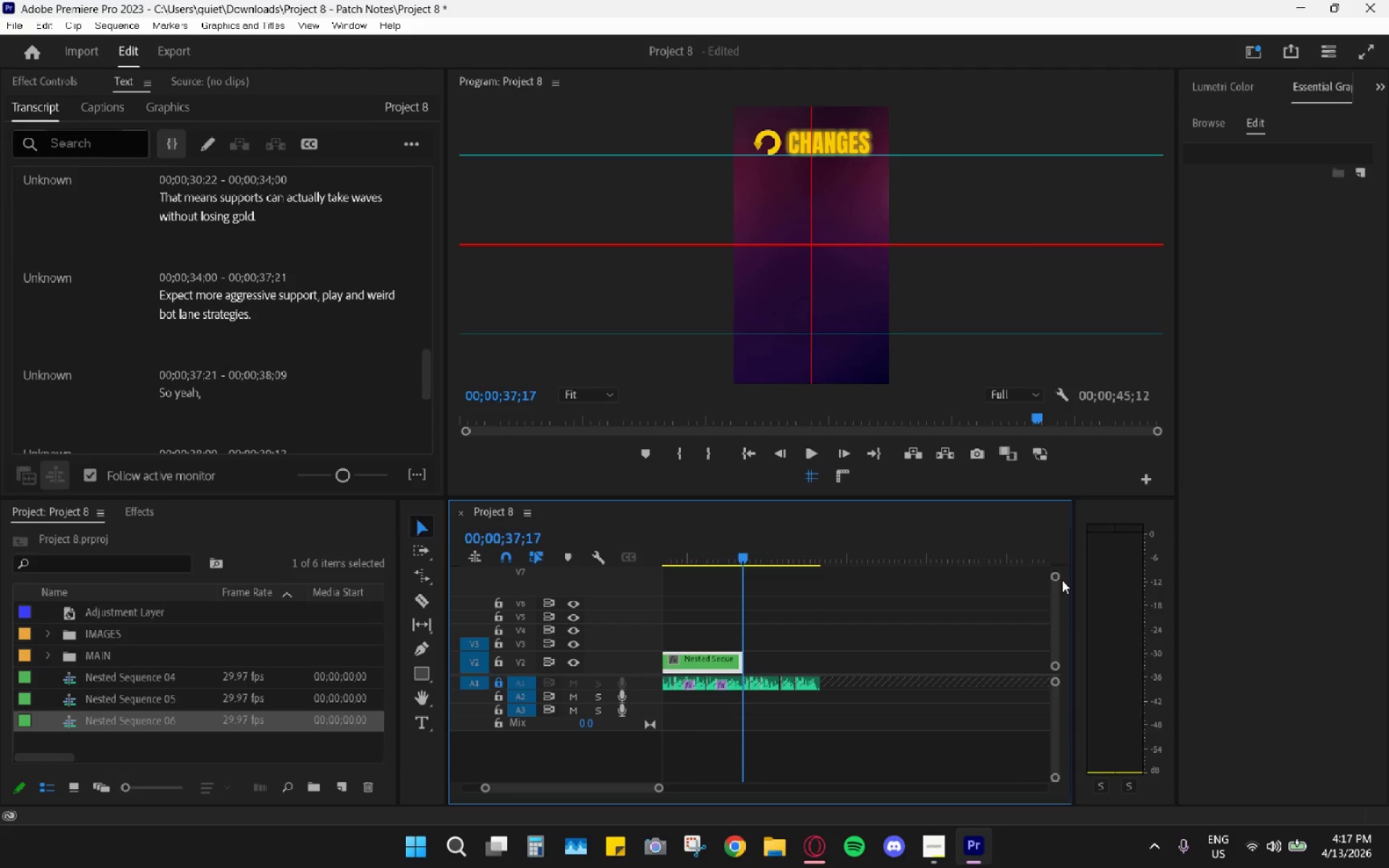 
left_click_drag(start_coordinate=[1055, 576], to_coordinate=[1058, 528])
 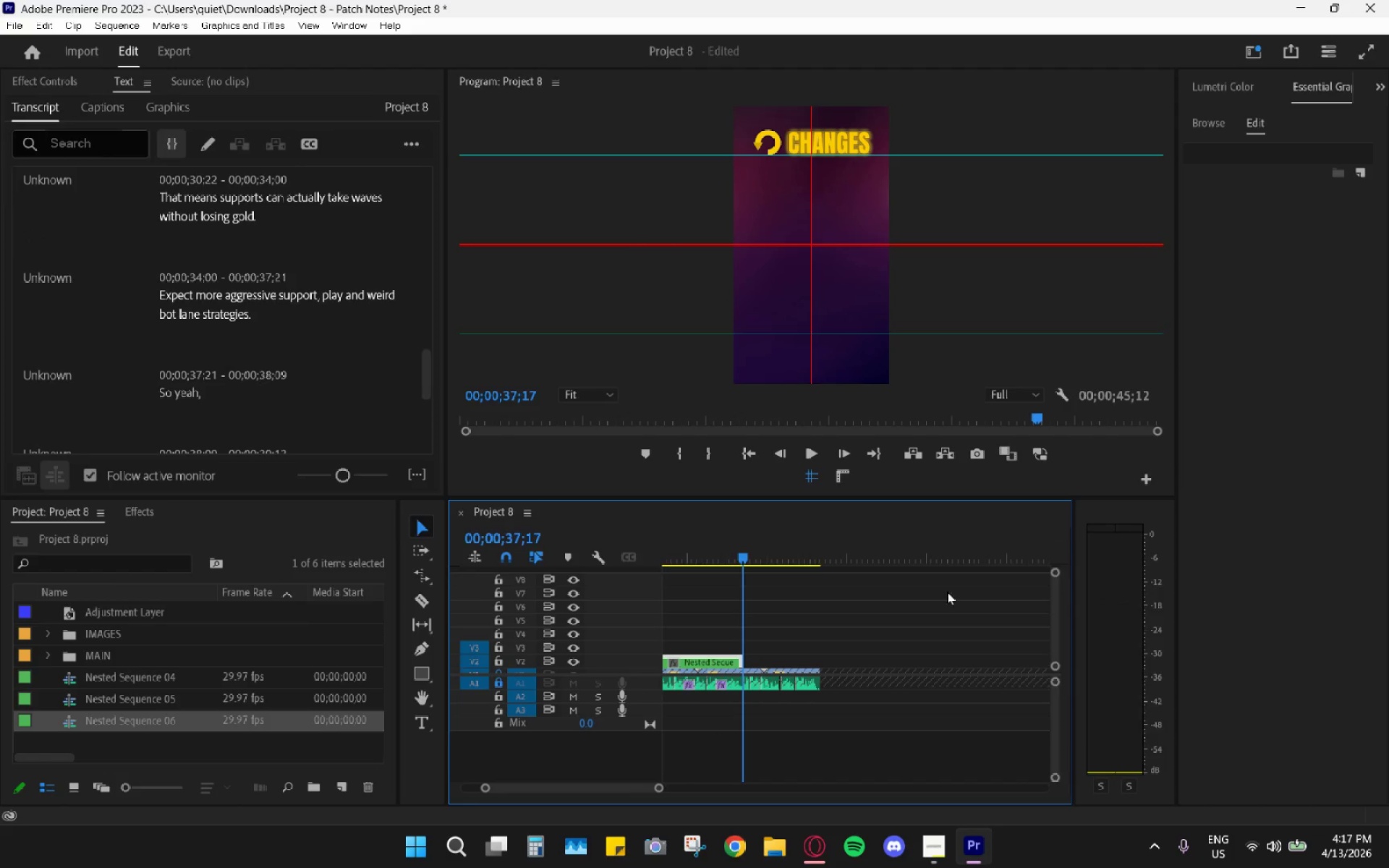 
hold_key(key=AltLeft, duration=0.94)